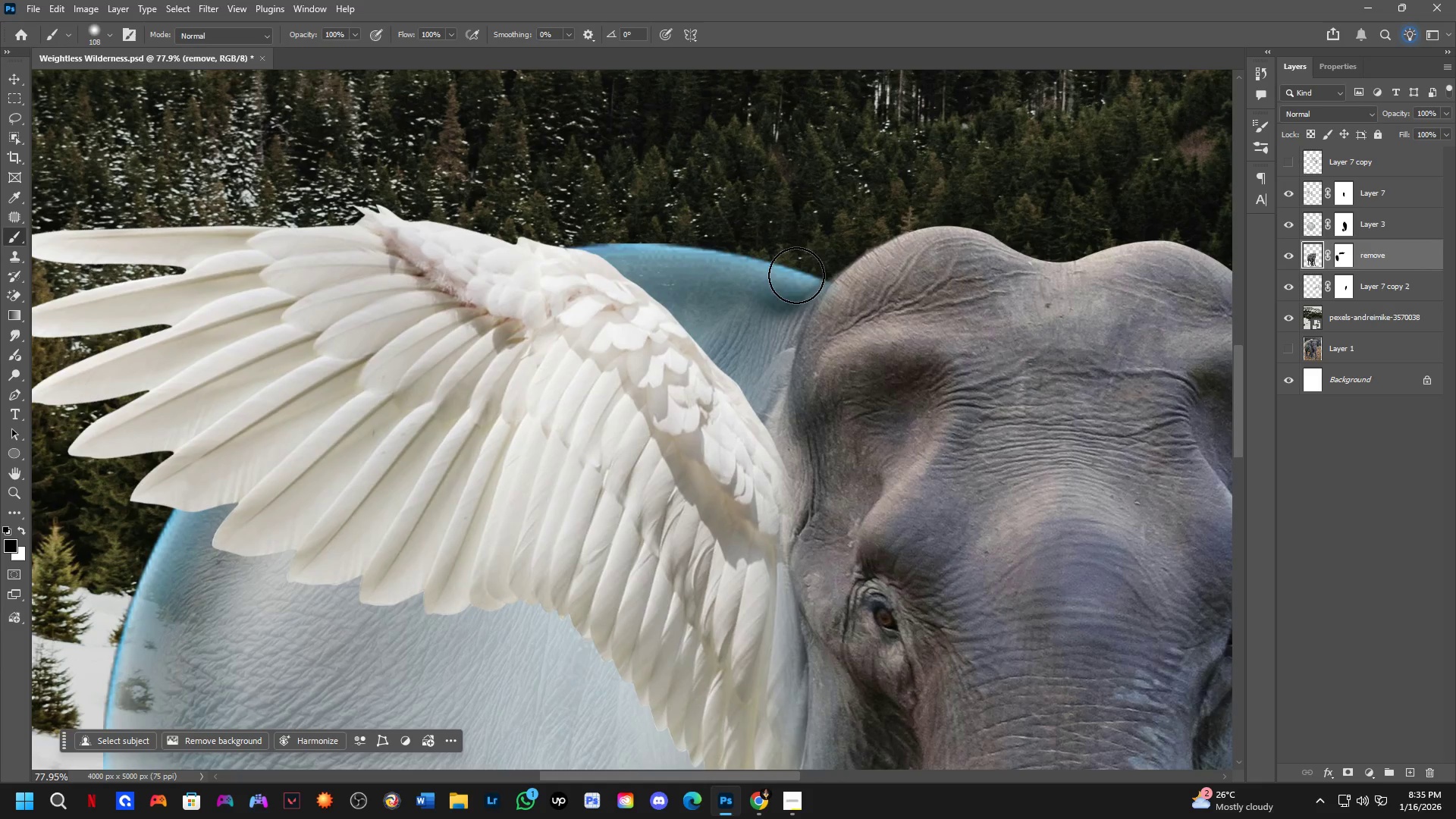 
key(Control+Z)
 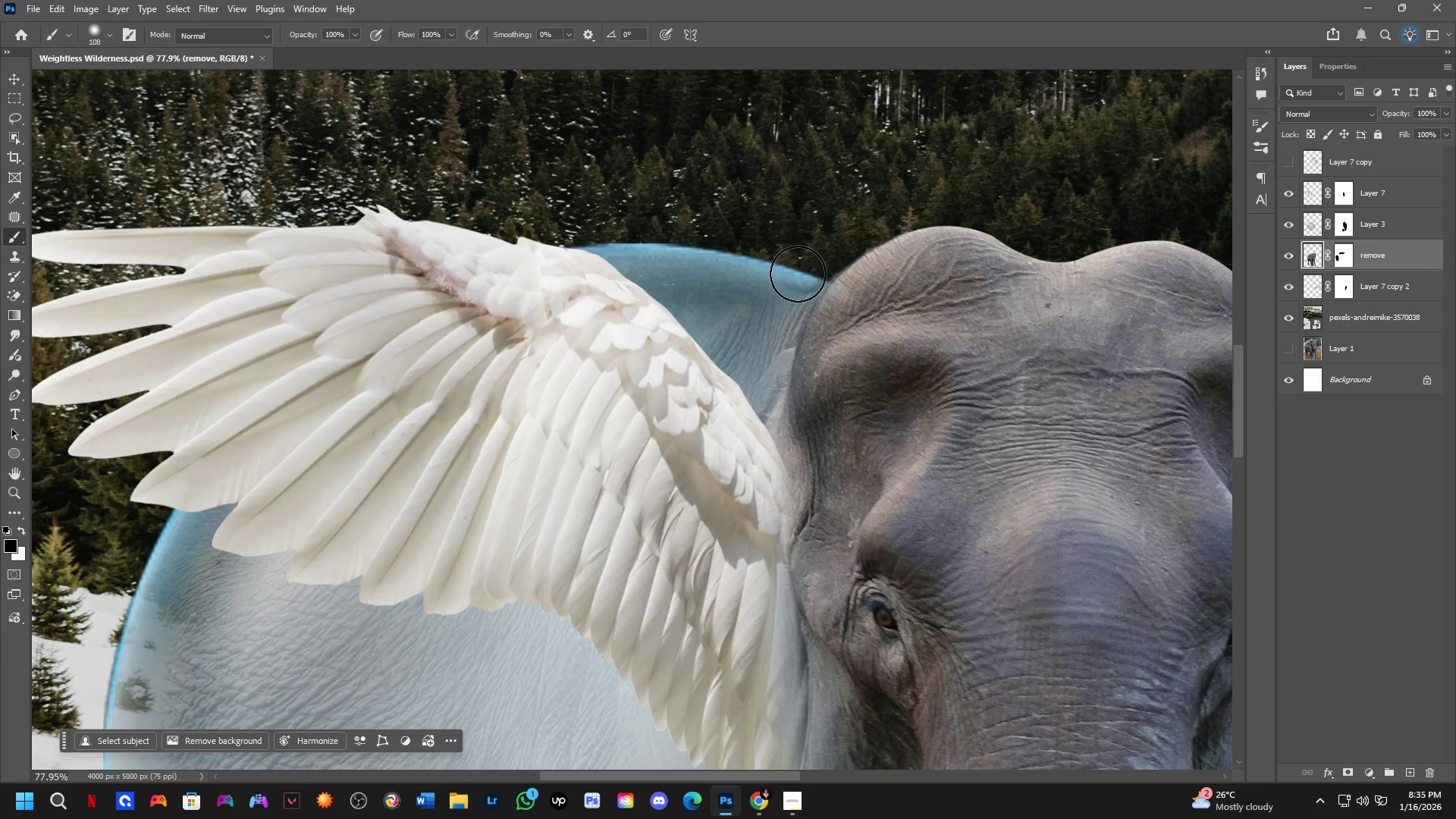 
key(X)
 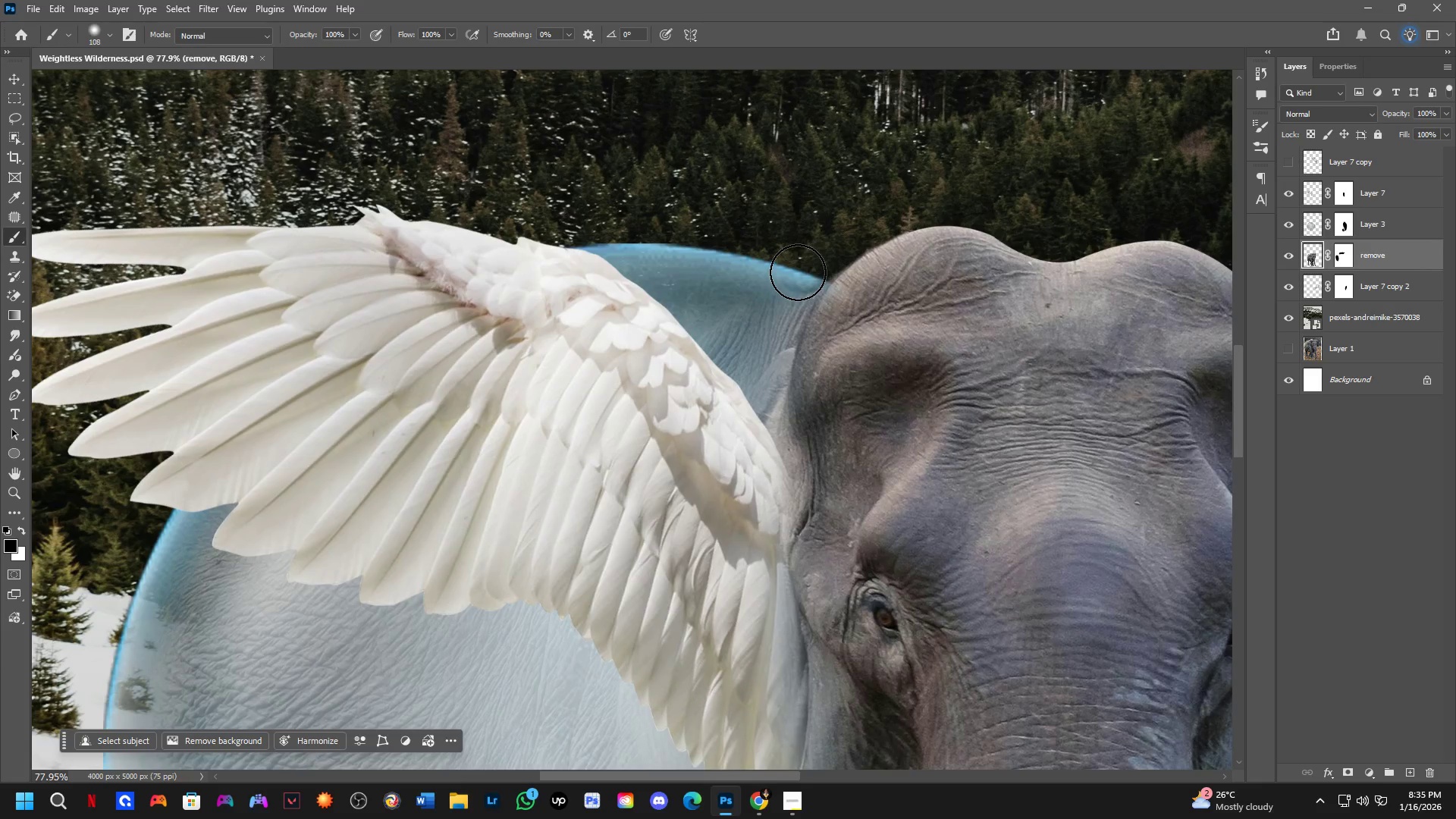 
left_click_drag(start_coordinate=[796, 273], to_coordinate=[792, 277])
 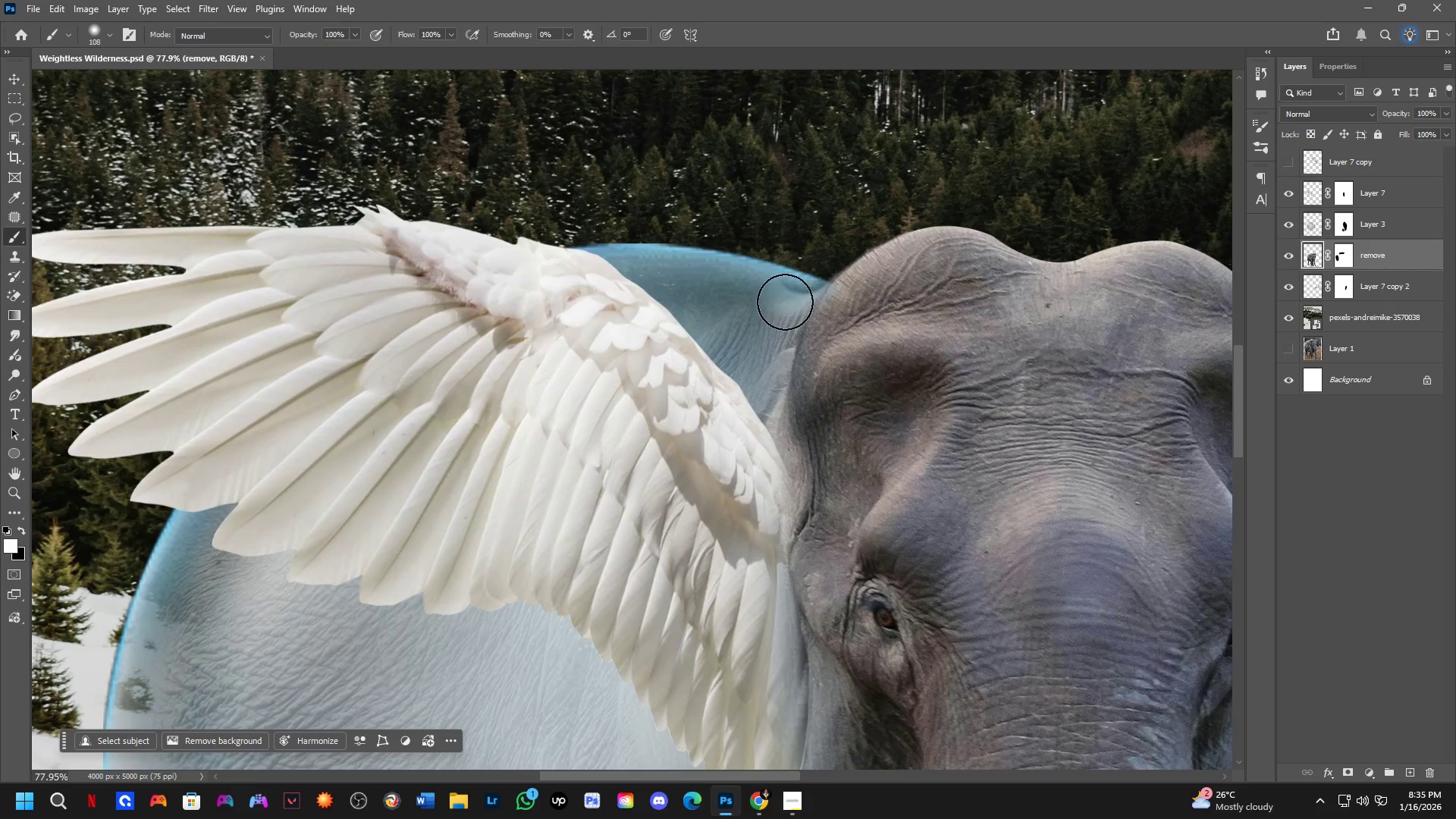 
key(Control+Z)
 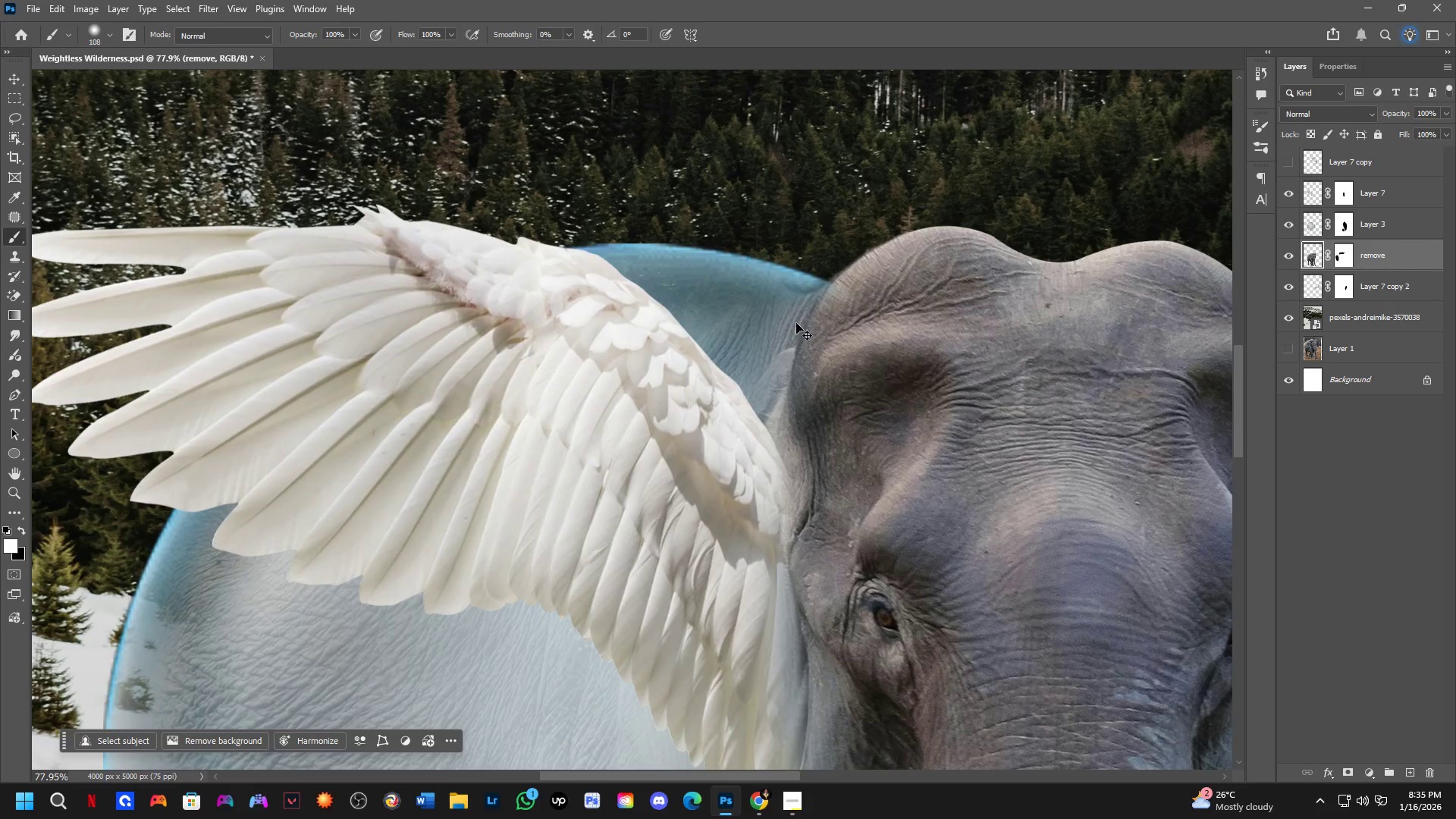 
left_click_drag(start_coordinate=[774, 306], to_coordinate=[644, 334])
 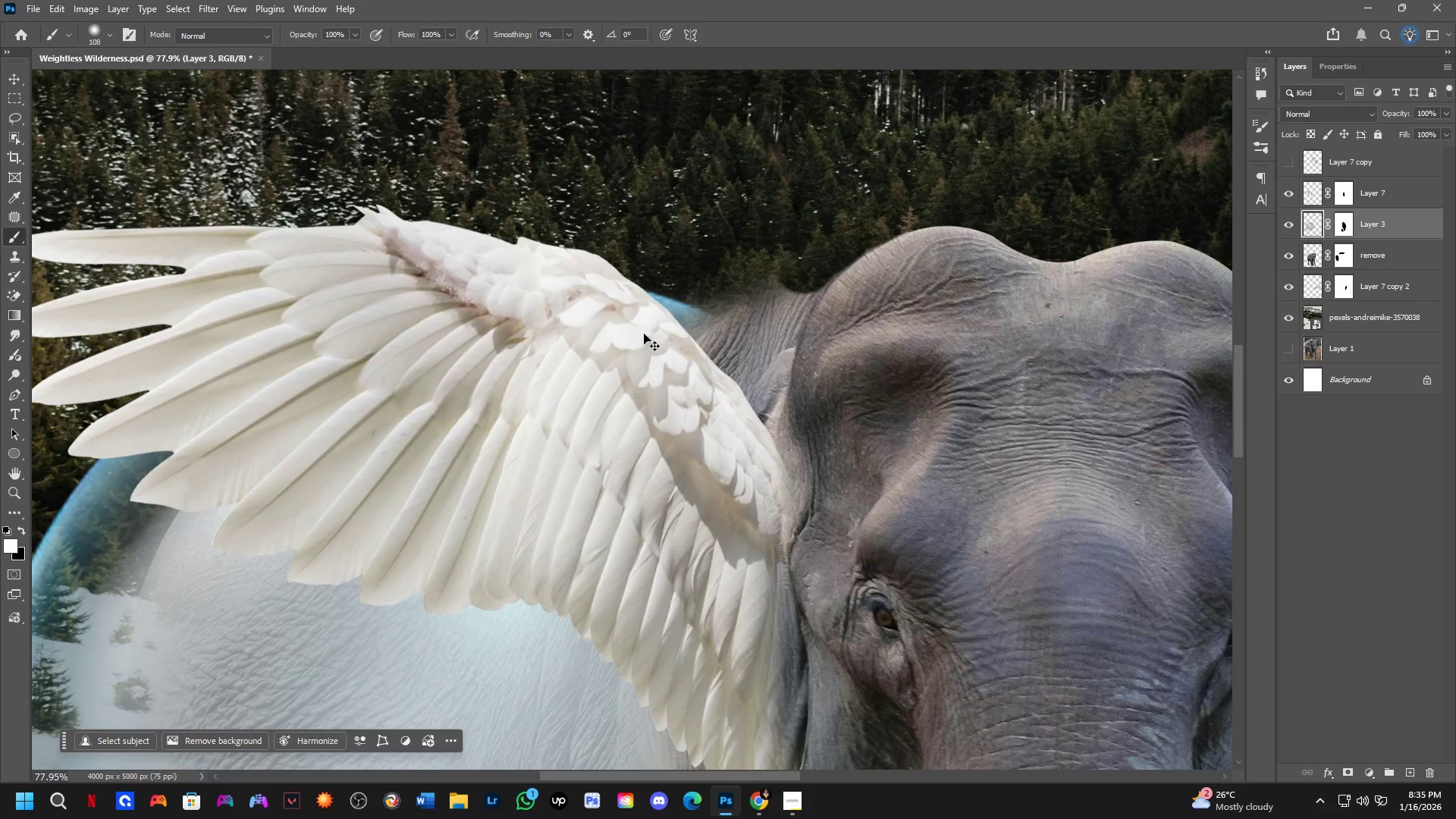 
key(Control+Z)
 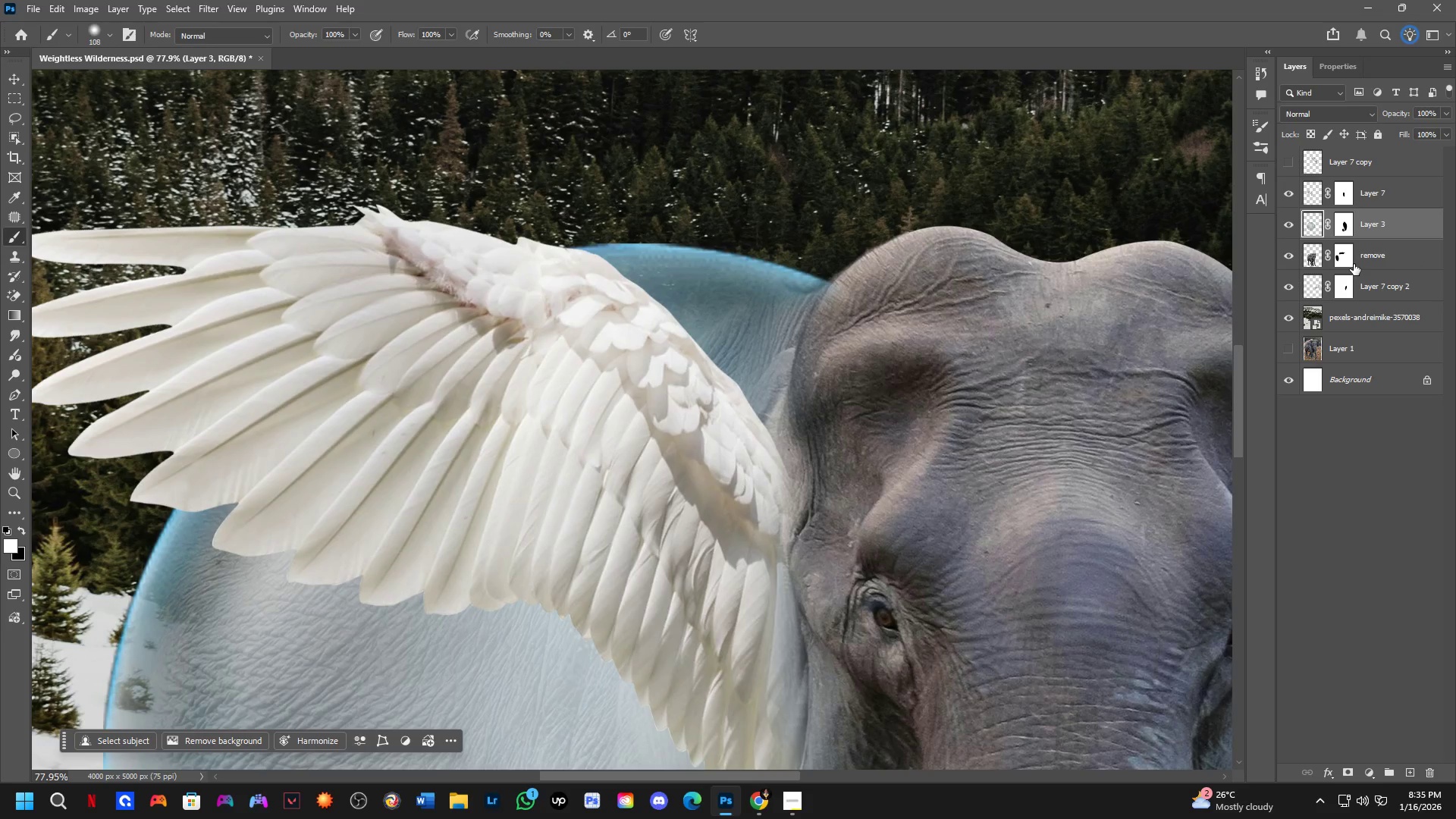 
left_click([1341, 262])
 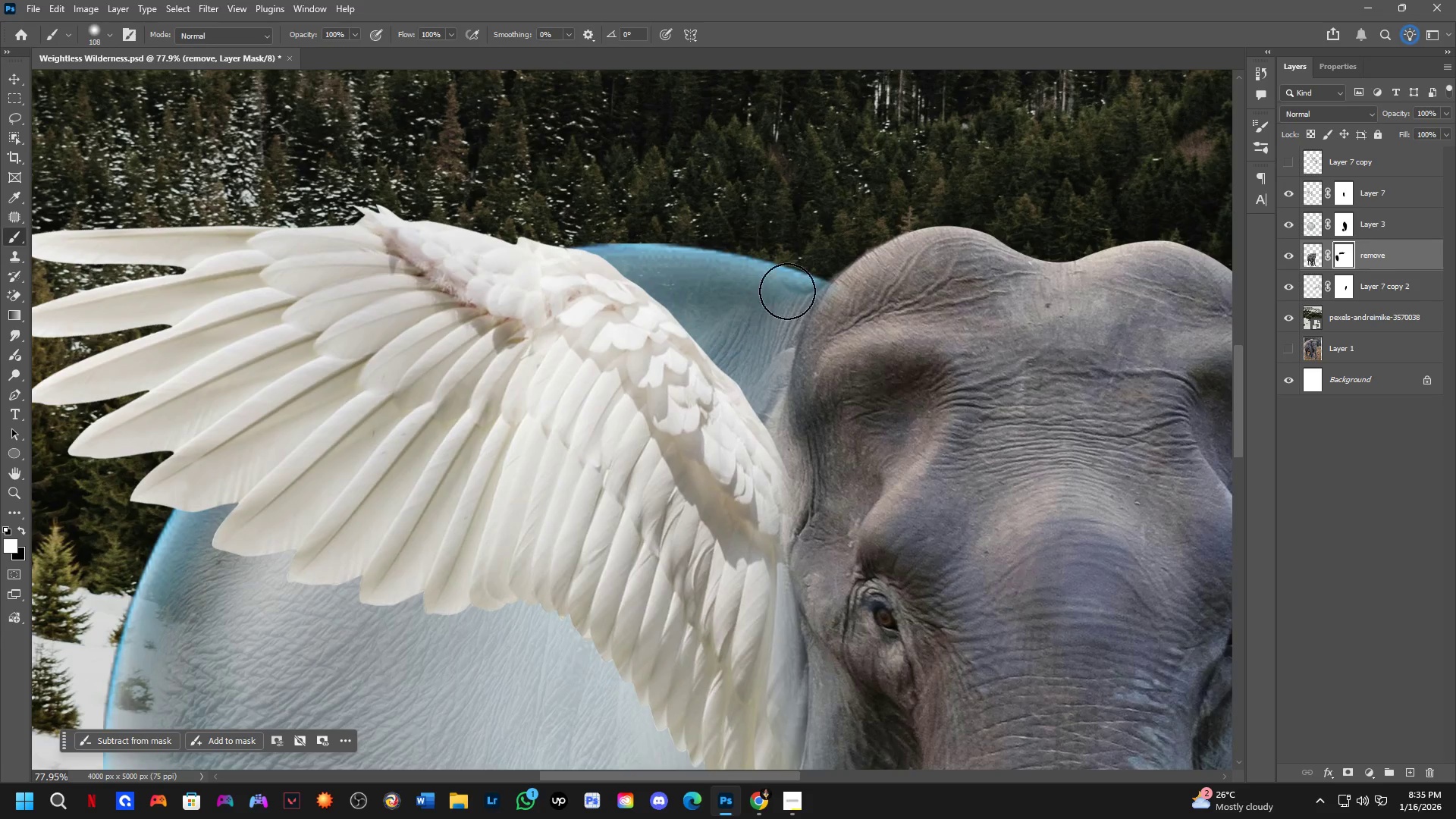 
left_click_drag(start_coordinate=[810, 278], to_coordinate=[803, 281])
 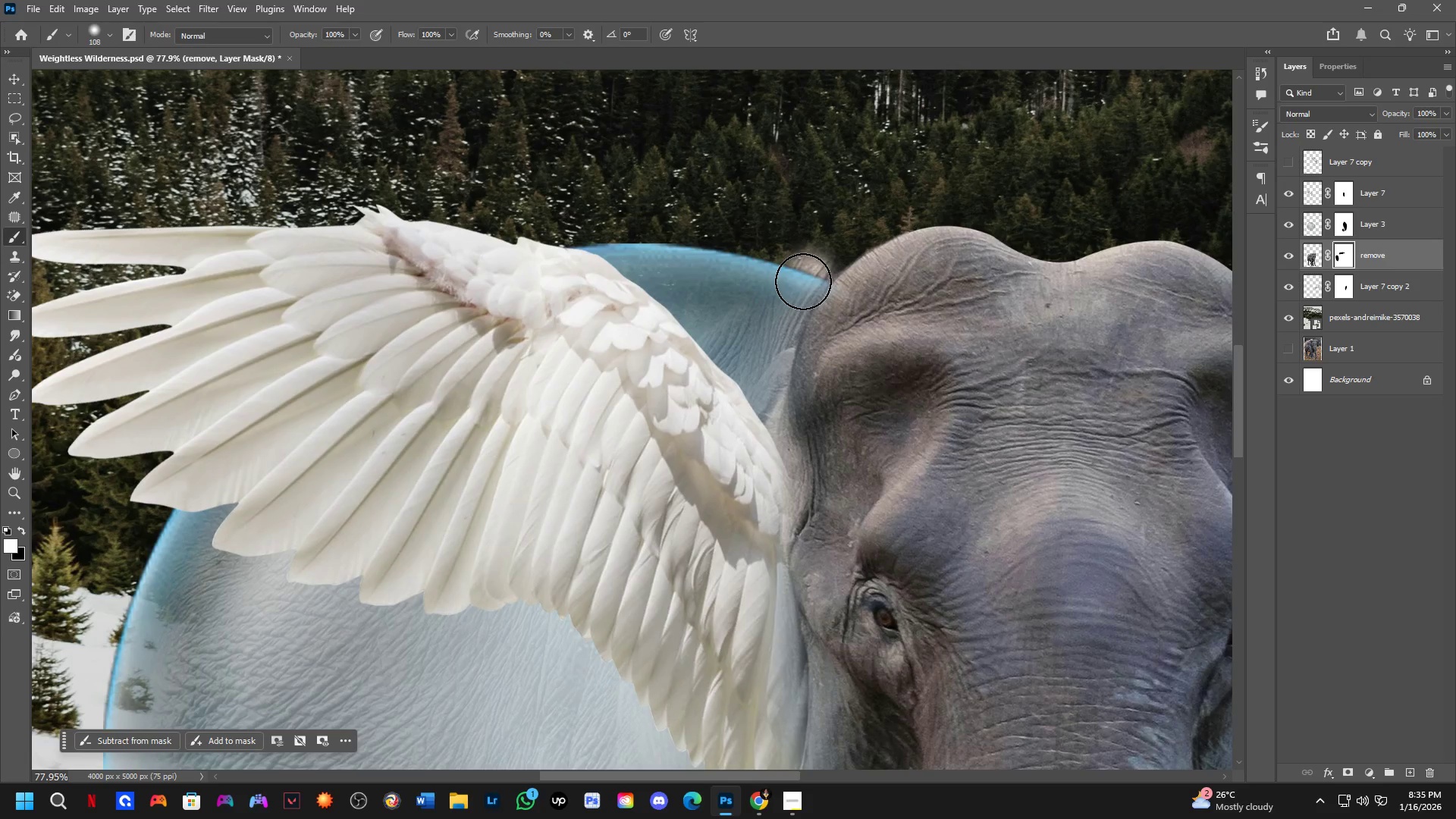 
key(Control+ControlLeft)
 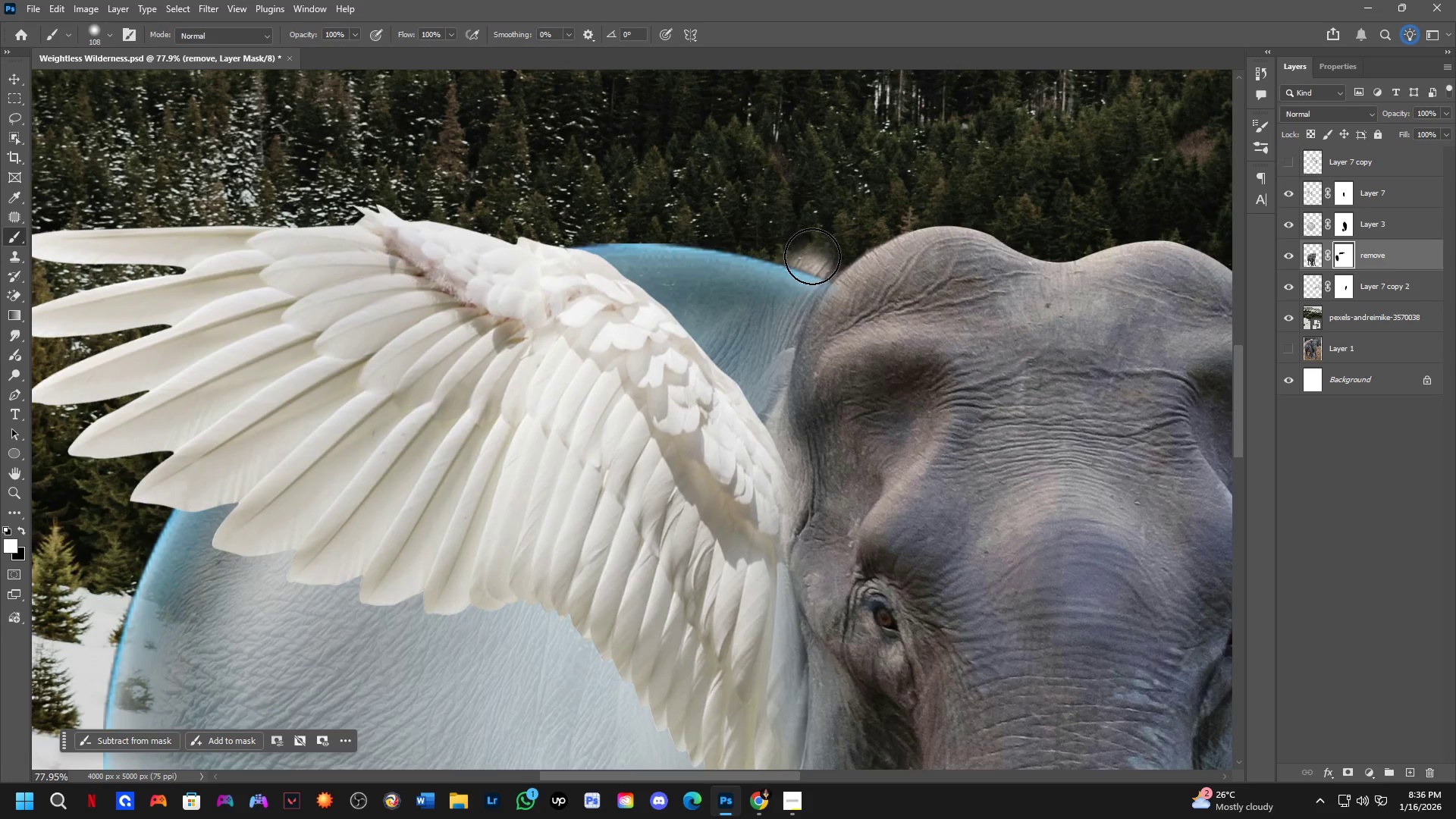 
hold_key(key=AltLeft, duration=0.33)
 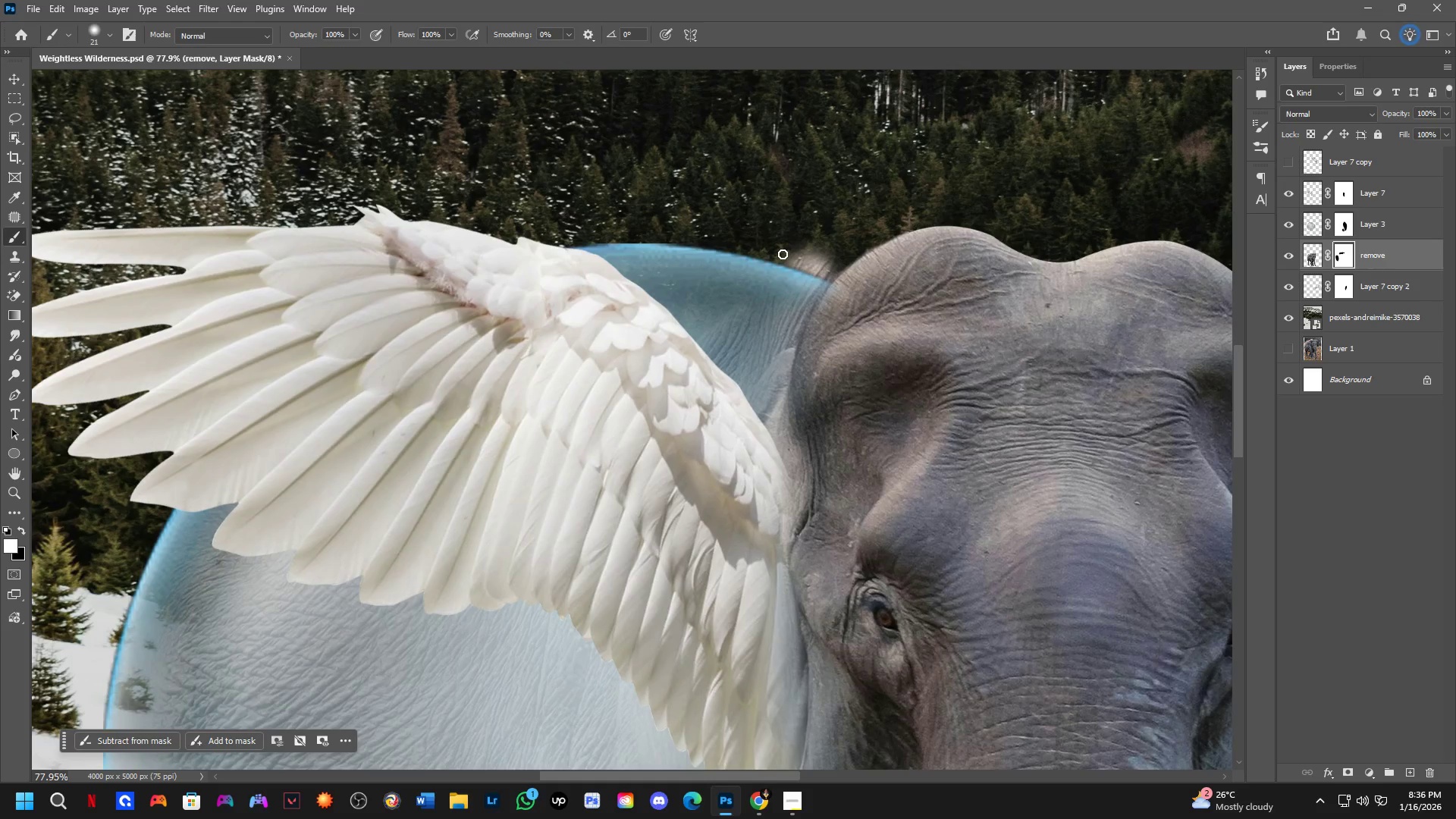 
key(X)
 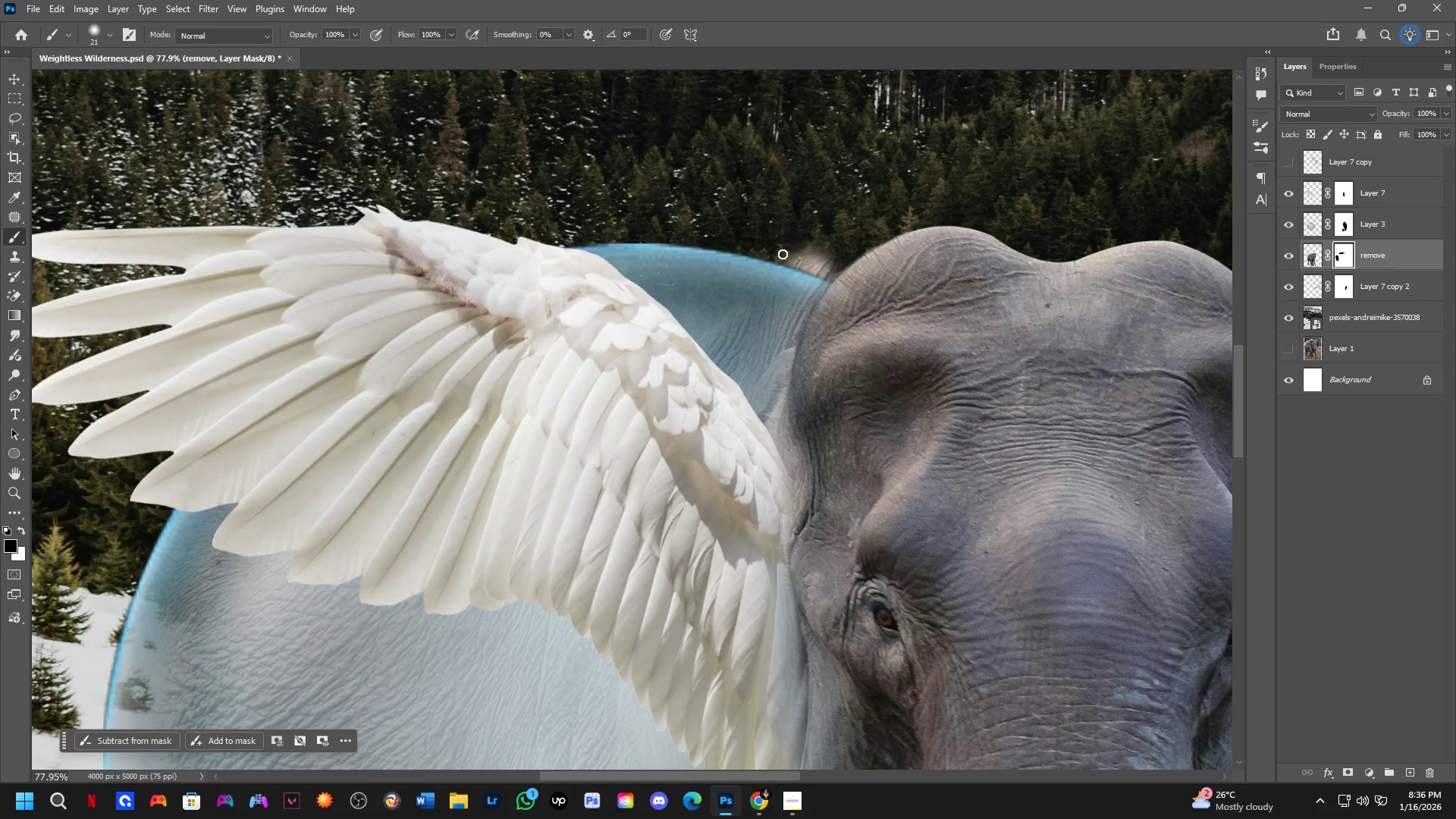 
left_click_drag(start_coordinate=[784, 255], to_coordinate=[821, 271])
 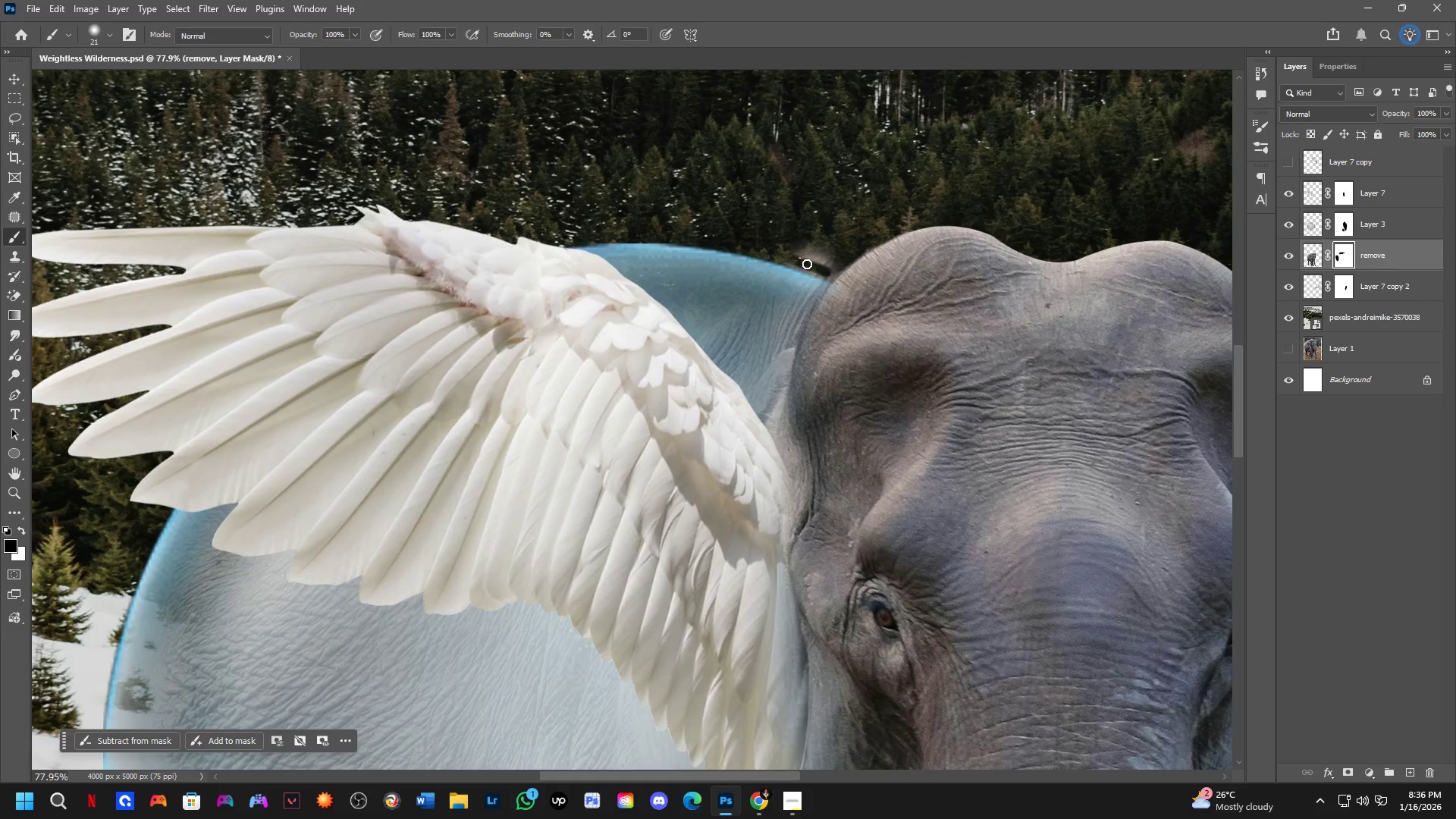 
key(Alt+AltLeft)
 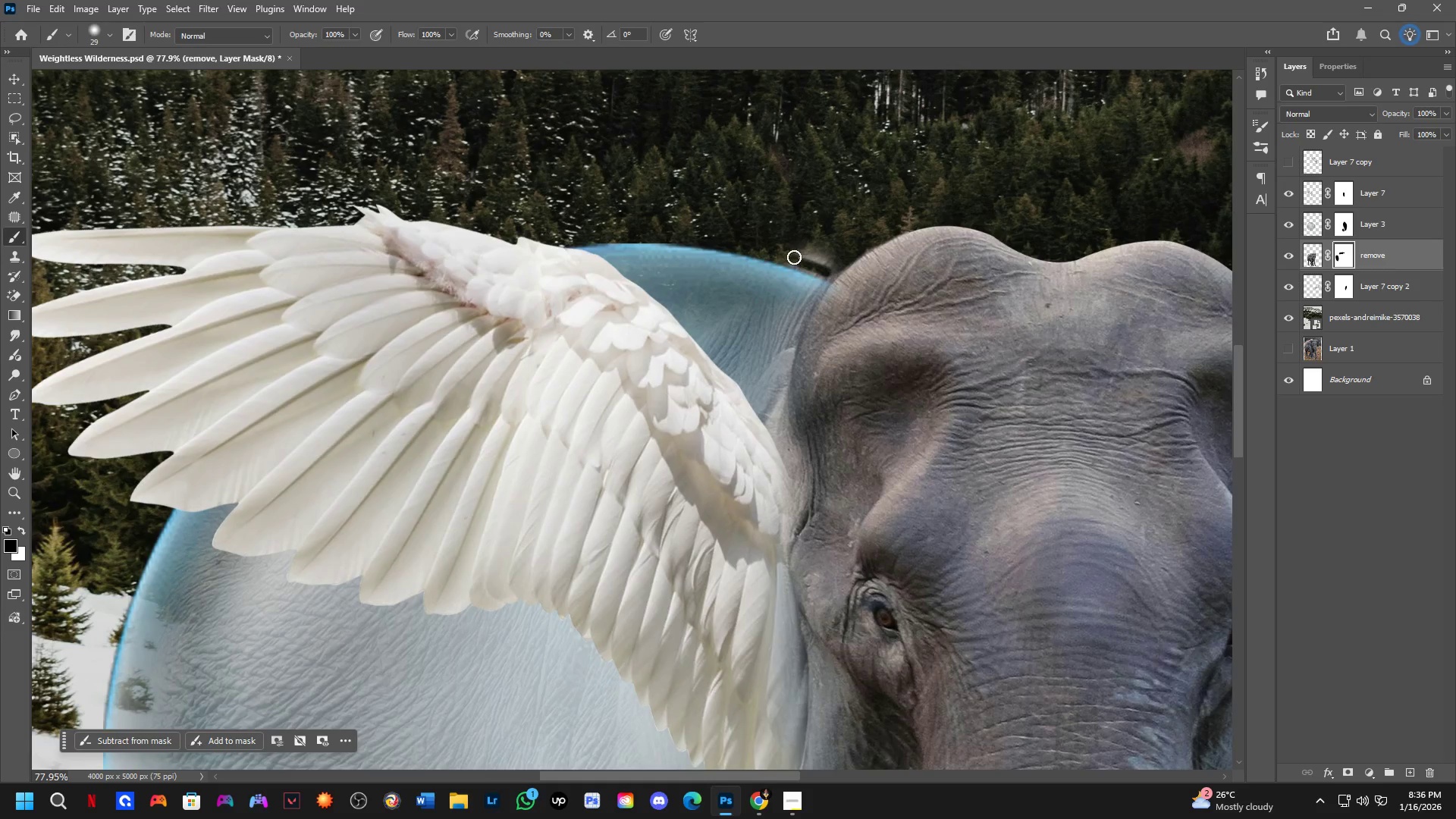 
left_click_drag(start_coordinate=[763, 249], to_coordinate=[822, 260])
 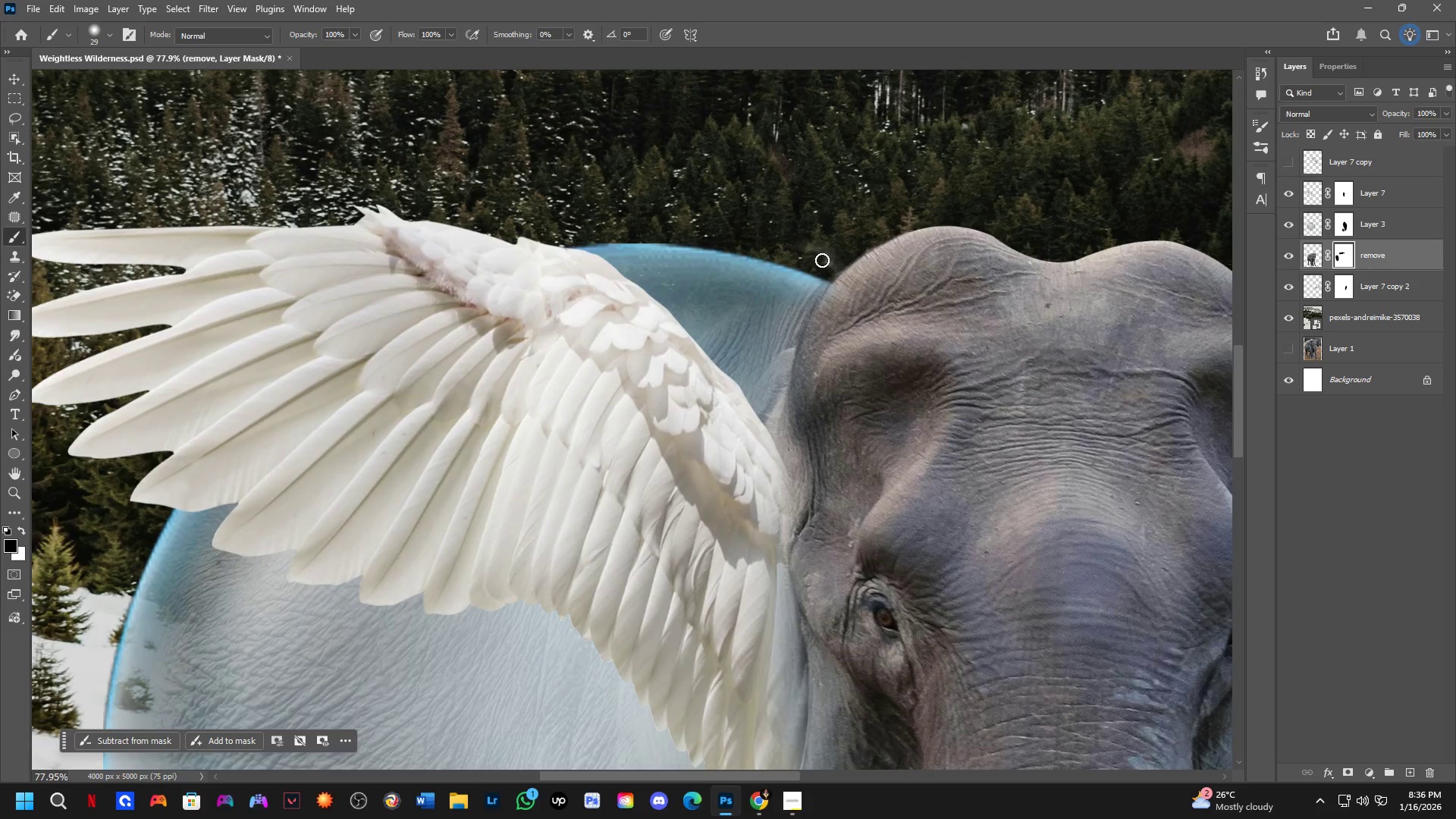 
key(Alt+AltLeft)
 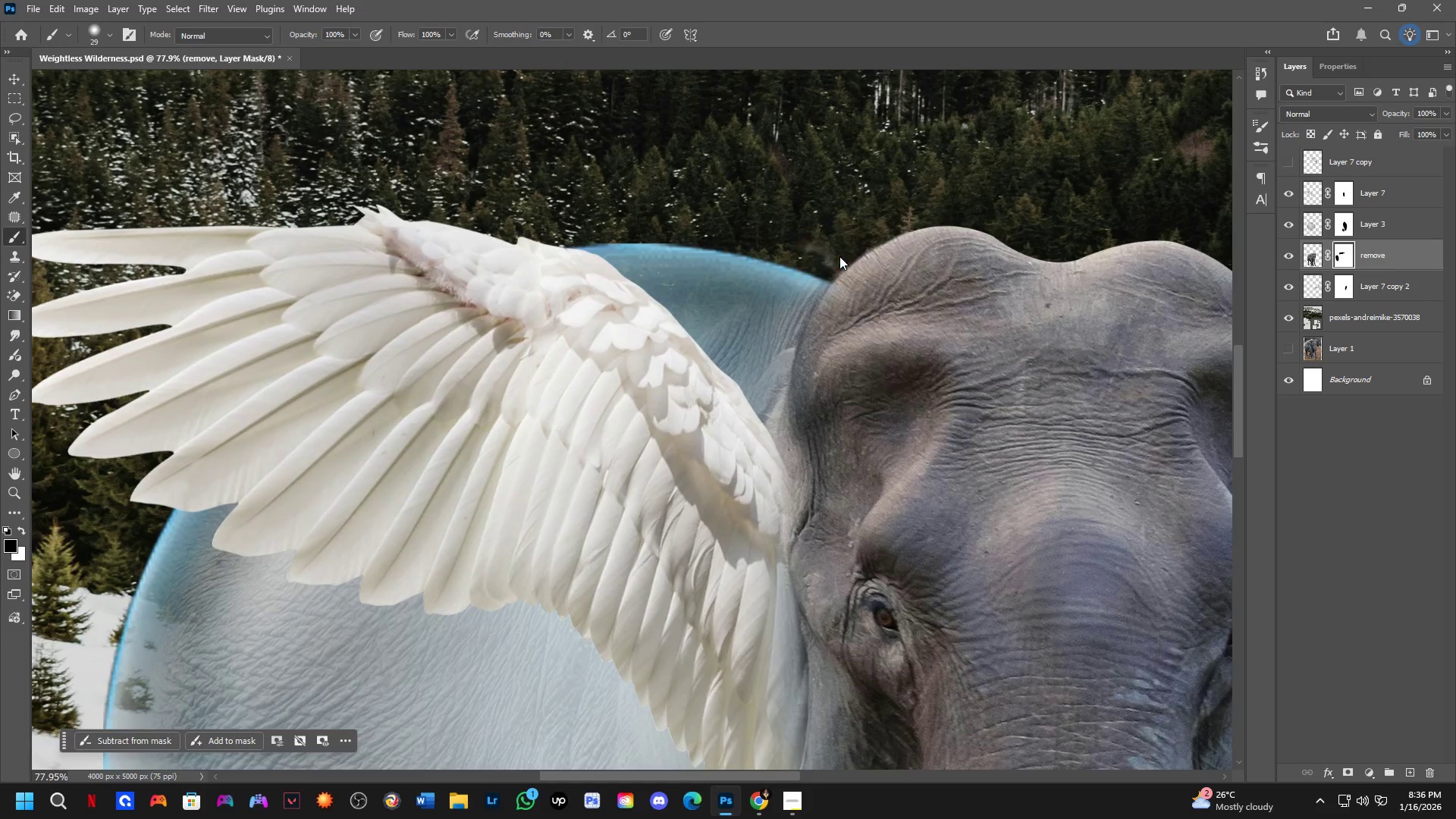 
left_click_drag(start_coordinate=[817, 242], to_coordinate=[761, 237])
 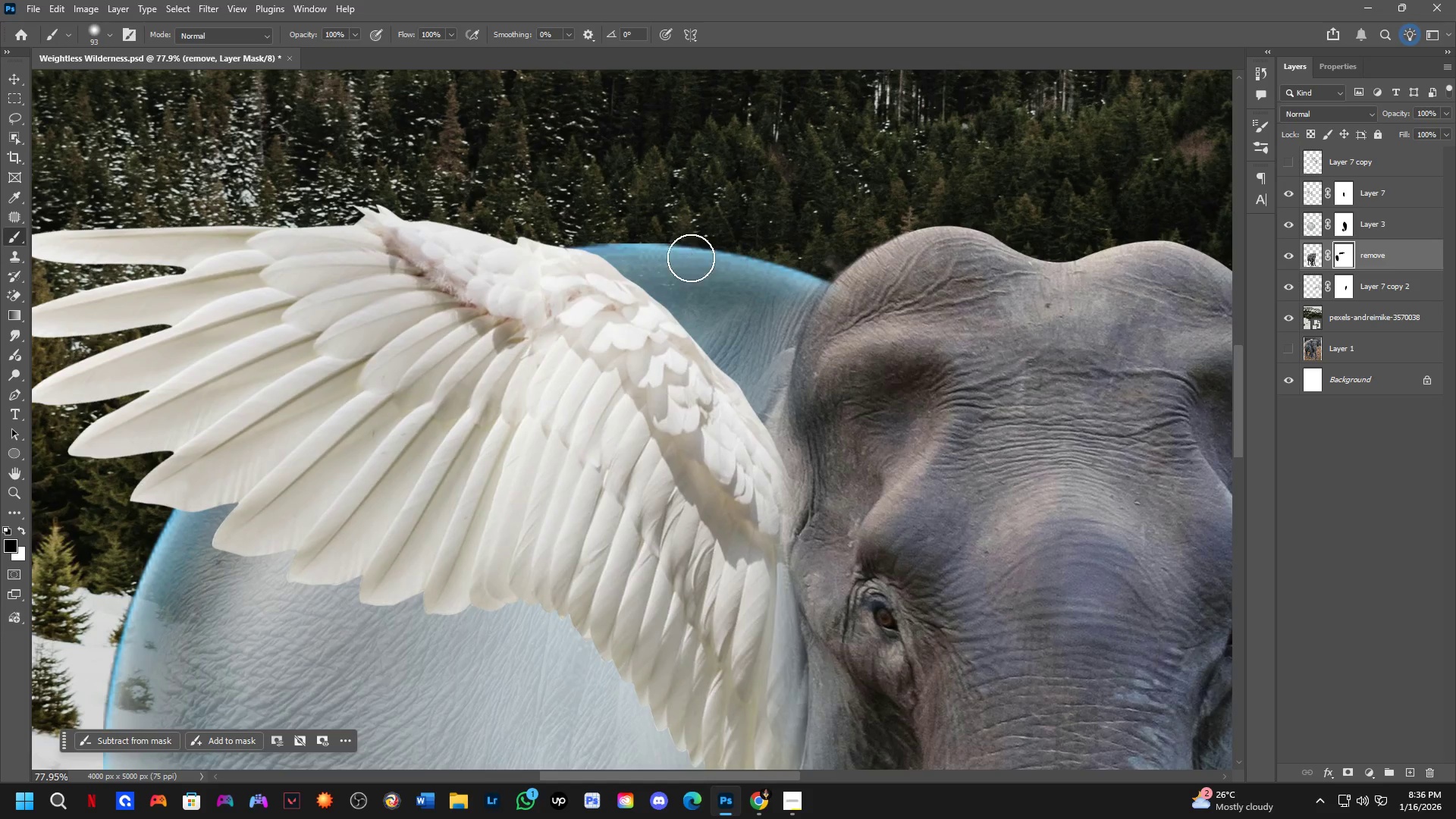 
key(X)
 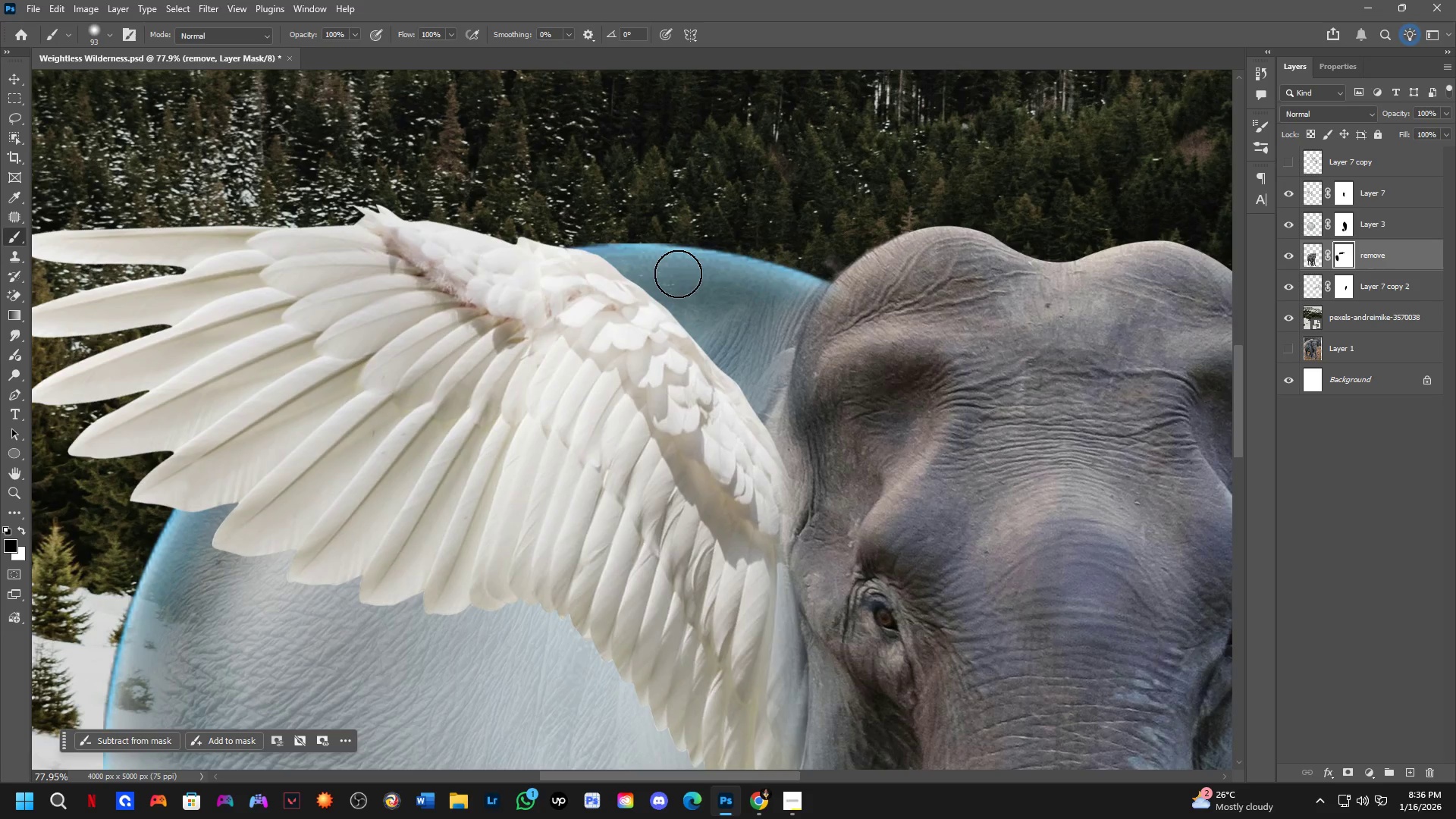 
left_click_drag(start_coordinate=[679, 276], to_coordinate=[721, 314])
 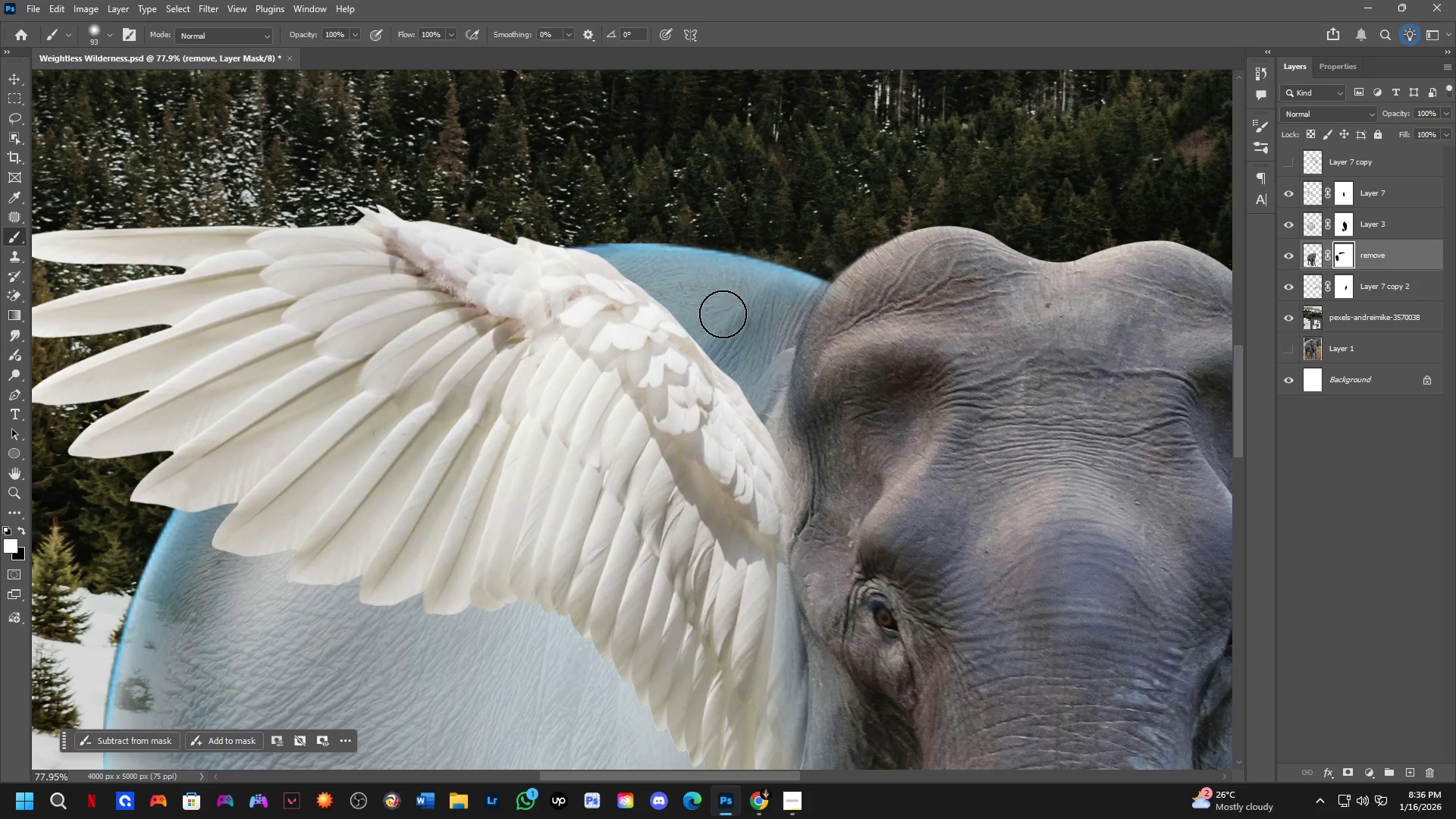 
left_click_drag(start_coordinate=[732, 310], to_coordinate=[714, 384])
 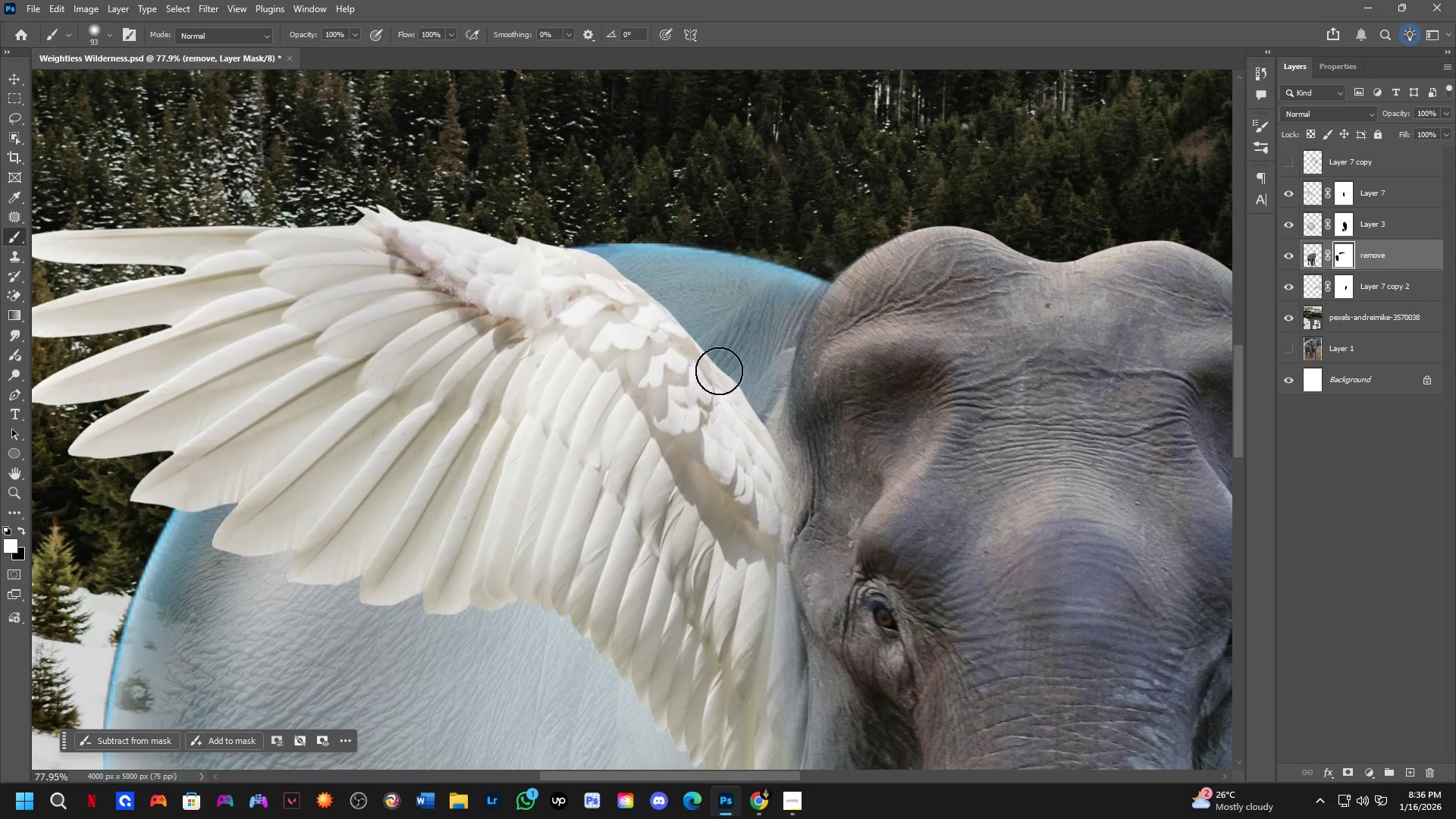 
key(Shift+ShiftLeft)
 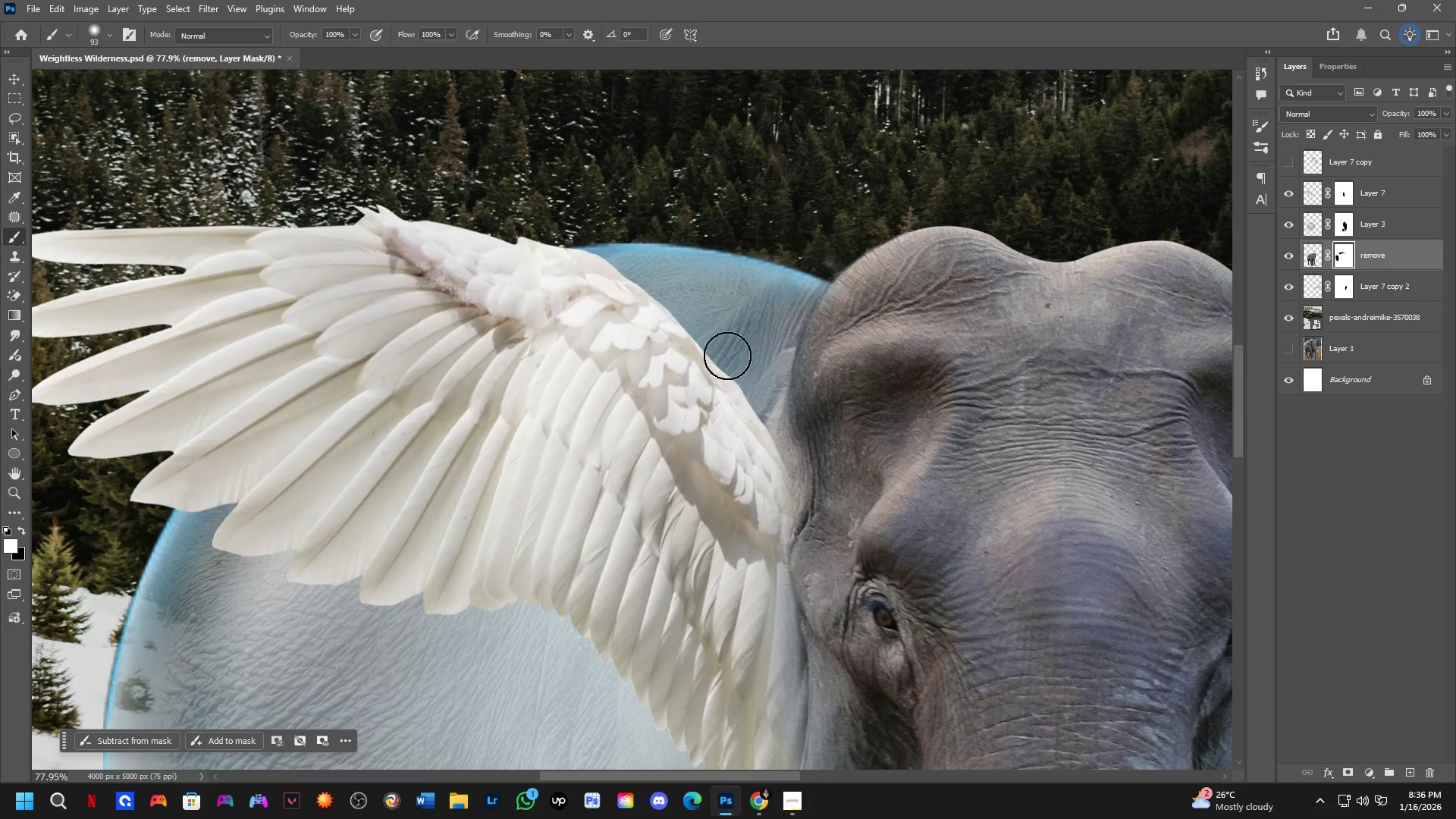 
hold_key(key=Space, duration=0.45)
 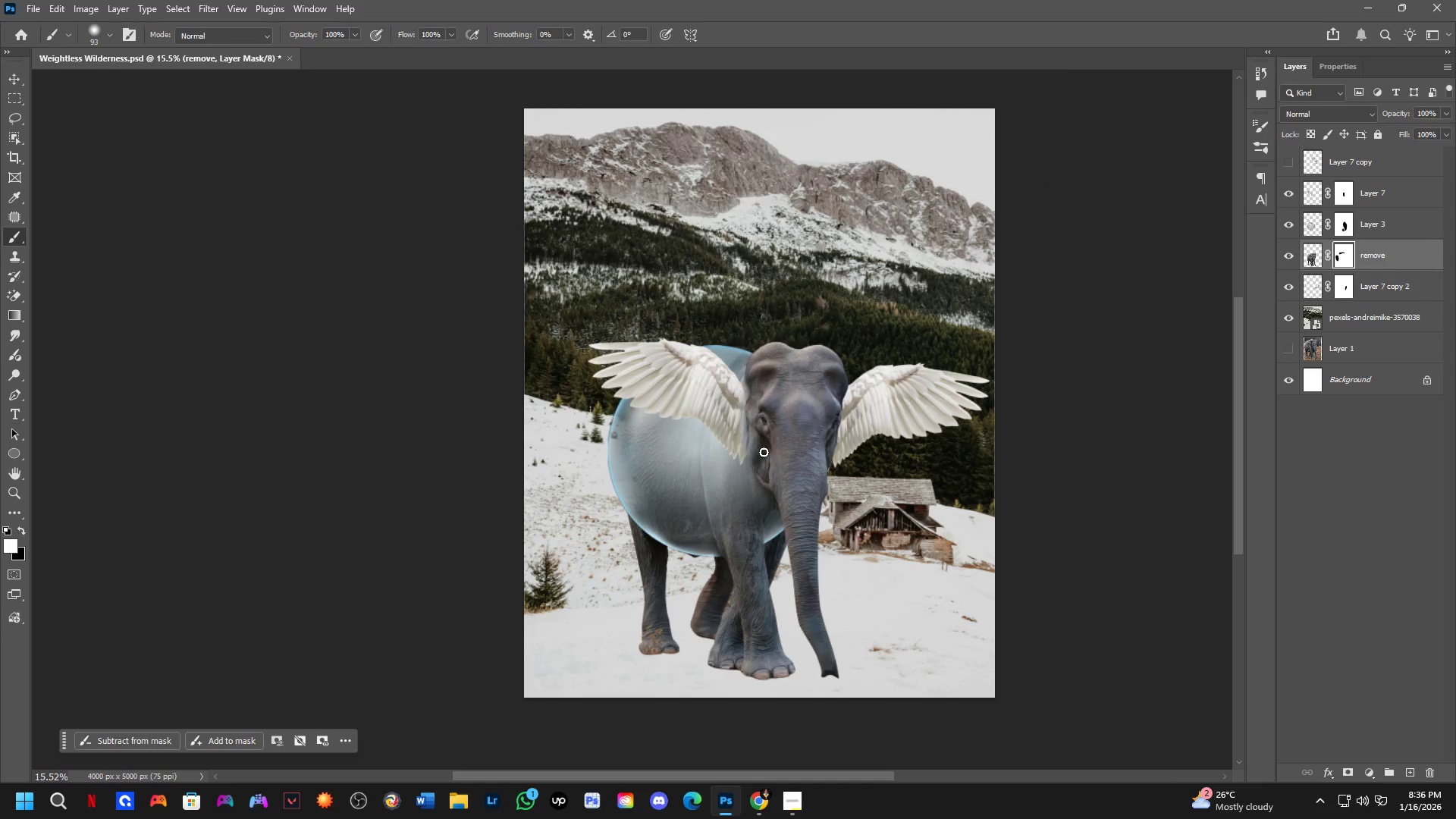 
left_click_drag(start_coordinate=[732, 474], to_coordinate=[732, 461])
 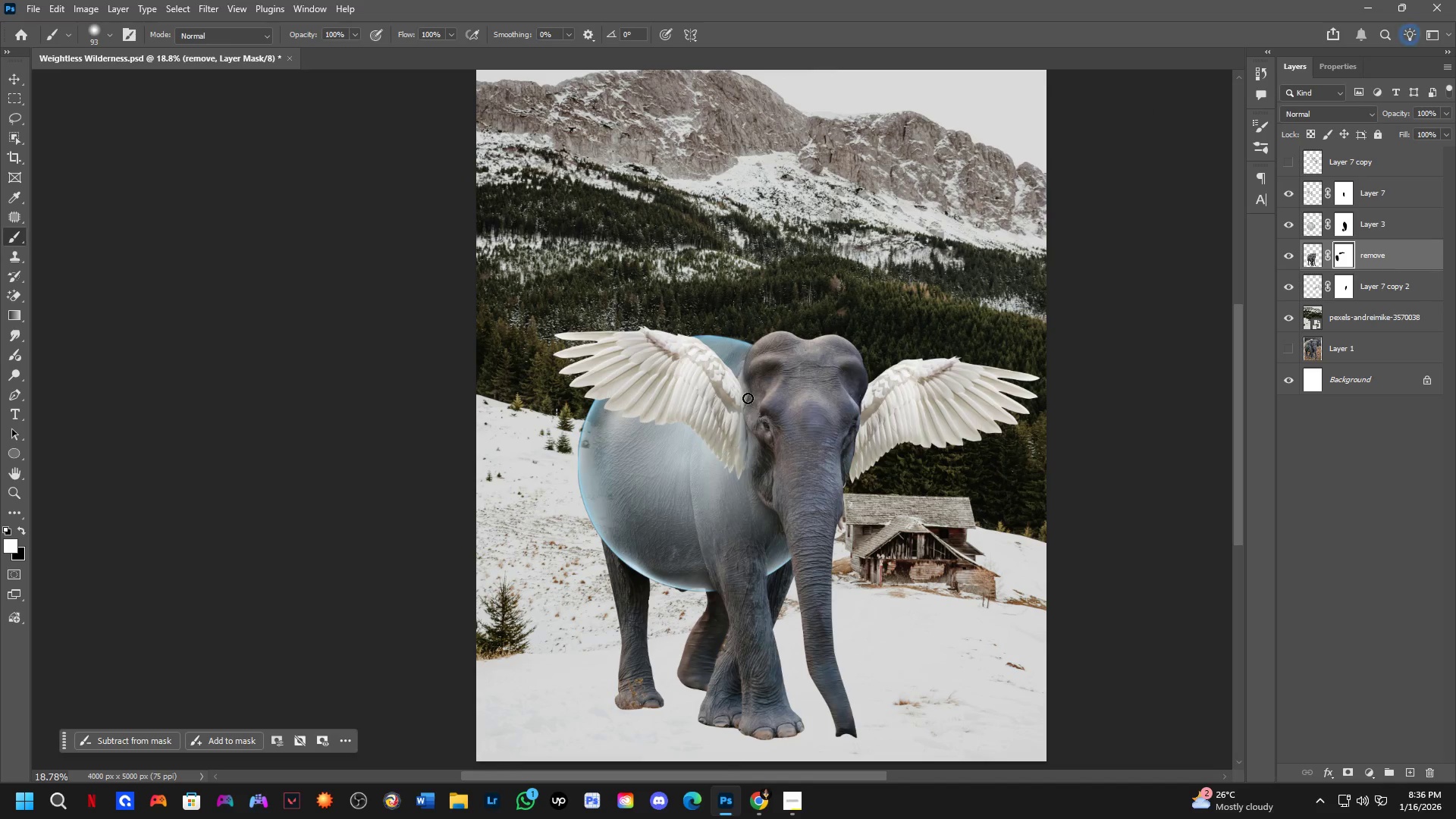 
scroll: coordinate [752, 398], scroll_direction: down, amount: 9.0
 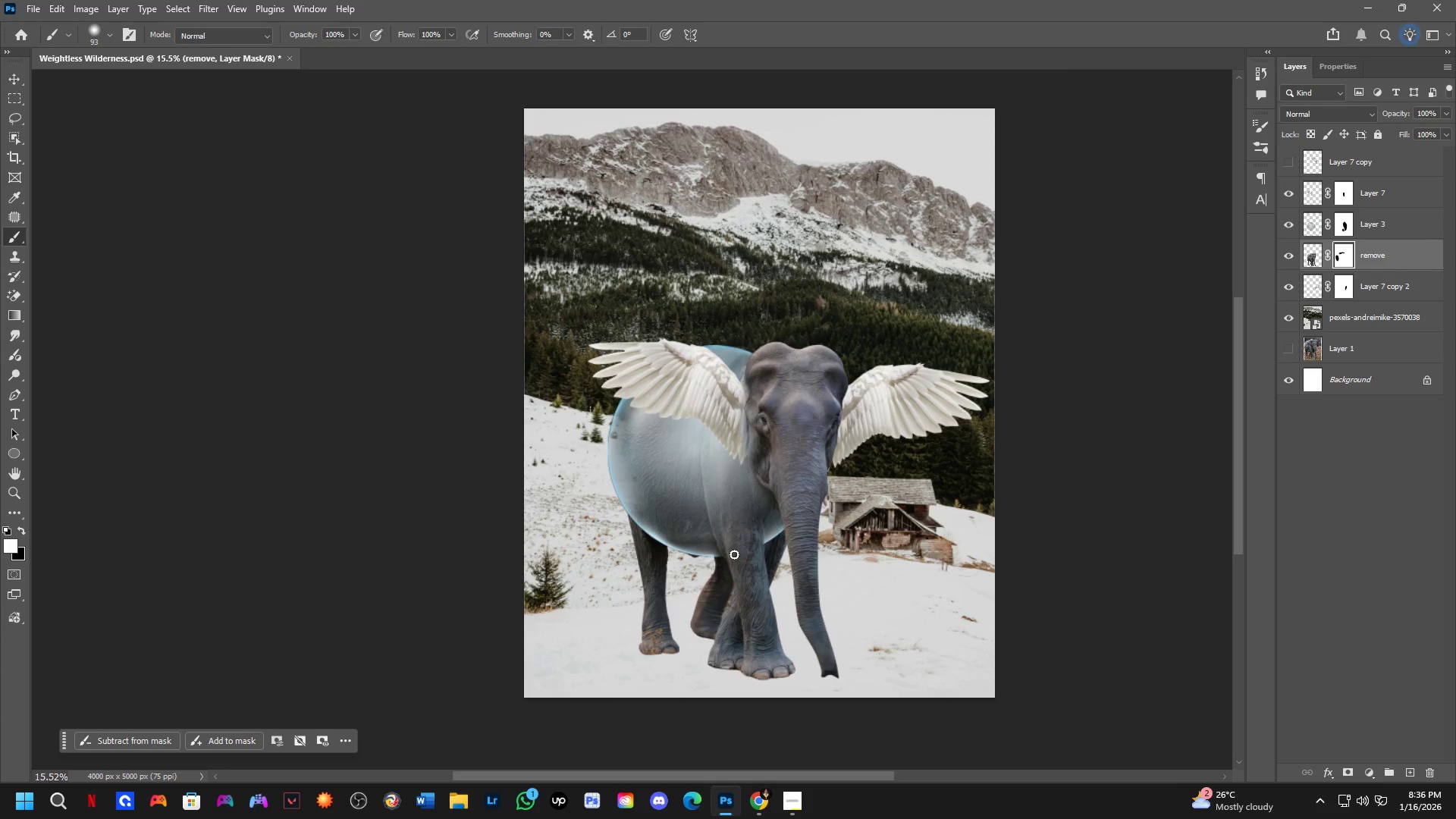 
hold_key(key=Space, duration=0.61)
 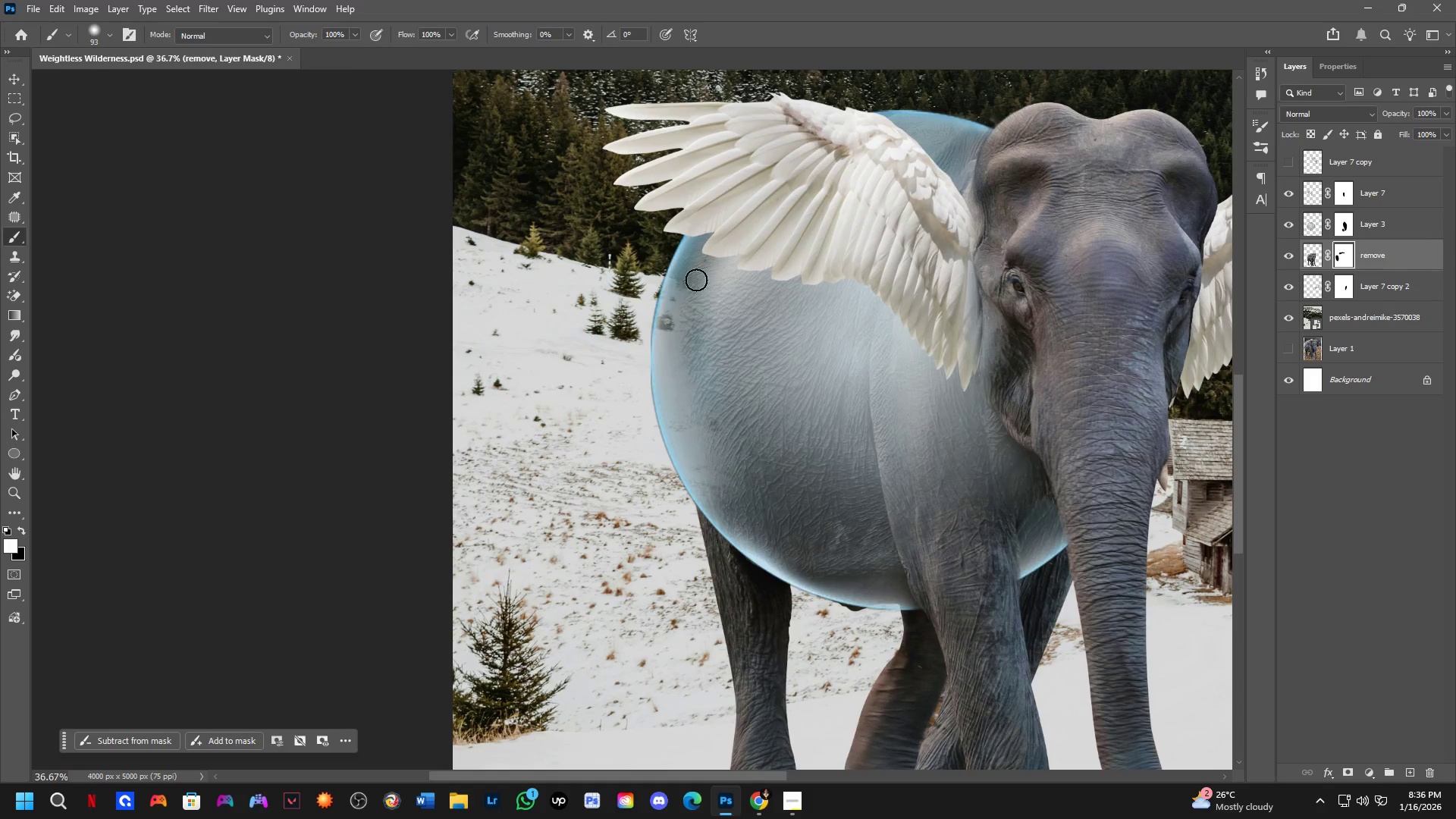 
left_click_drag(start_coordinate=[723, 570], to_coordinate=[757, 539])
 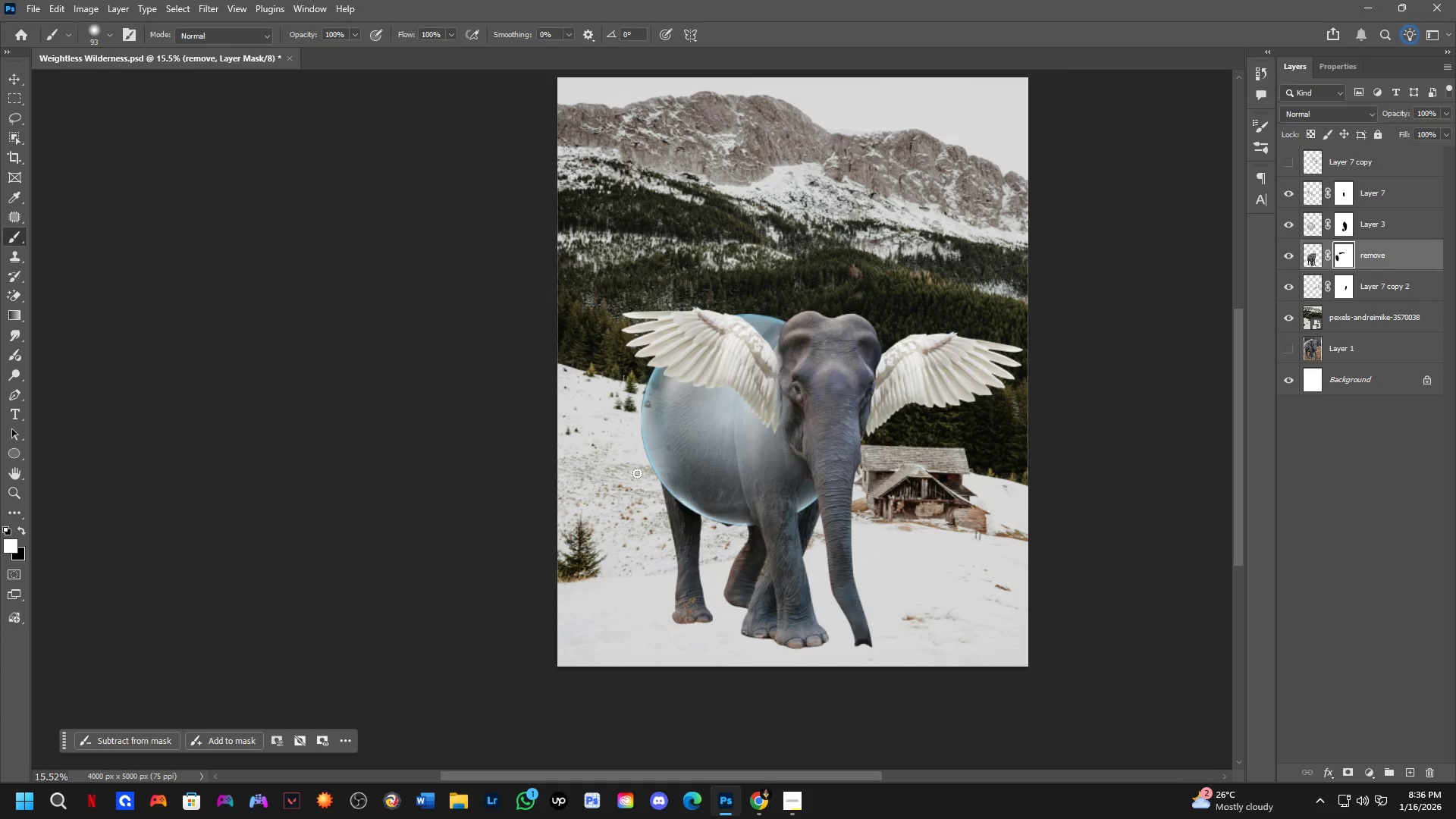 
key(Shift+ShiftLeft)
 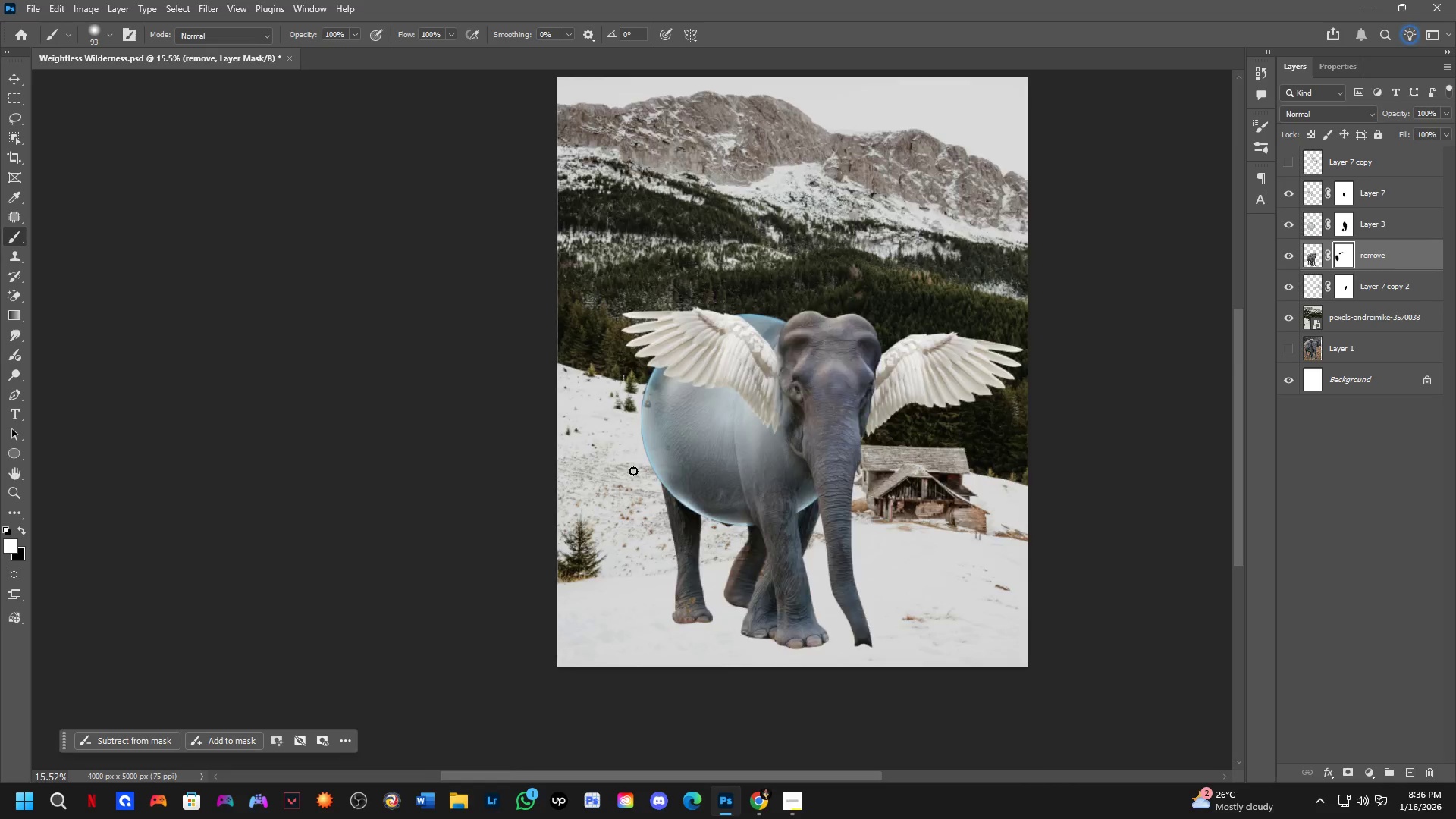 
scroll: coordinate [646, 420], scroll_direction: up, amount: 4.0
 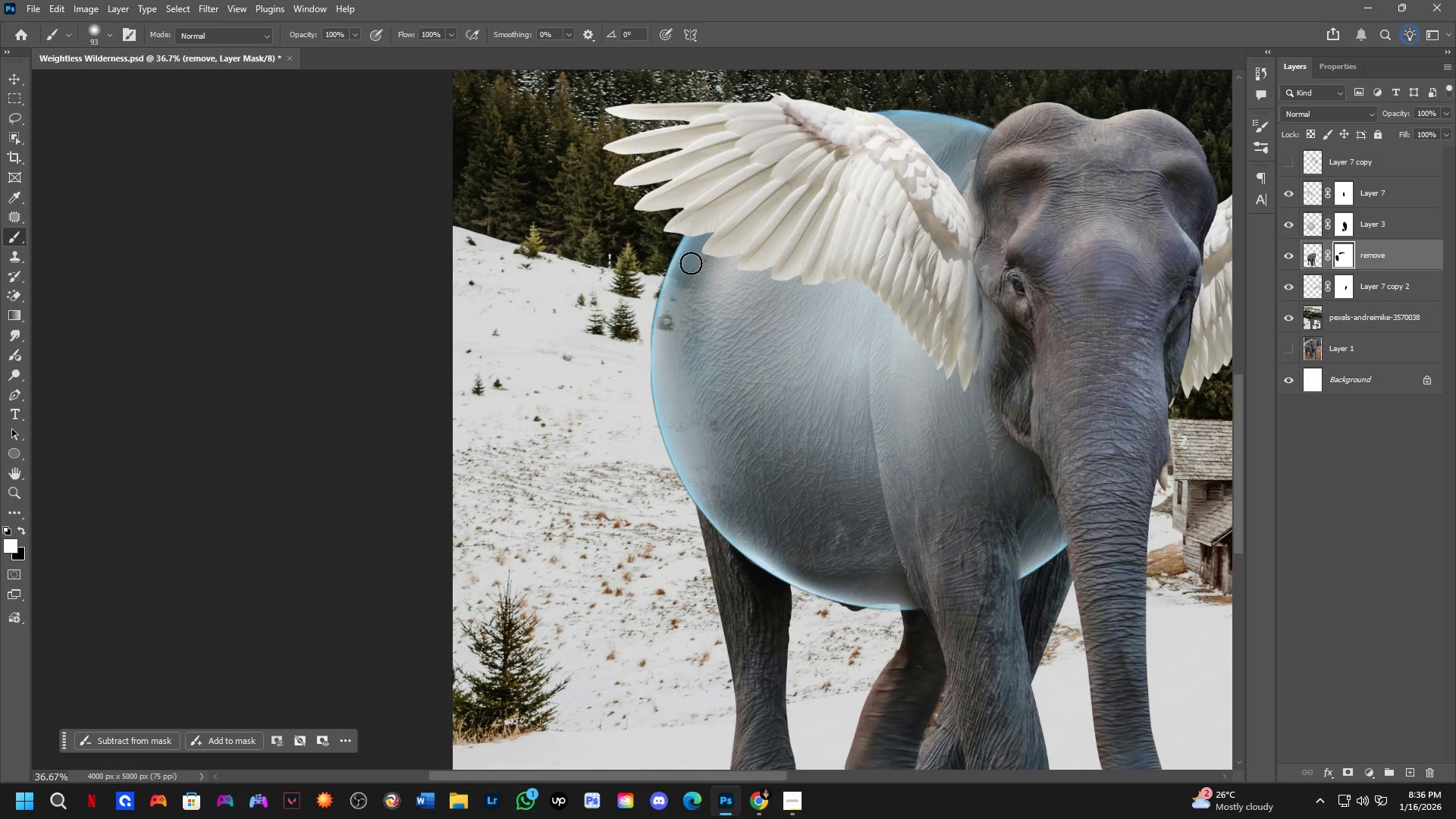 
left_click_drag(start_coordinate=[705, 245], to_coordinate=[675, 325])